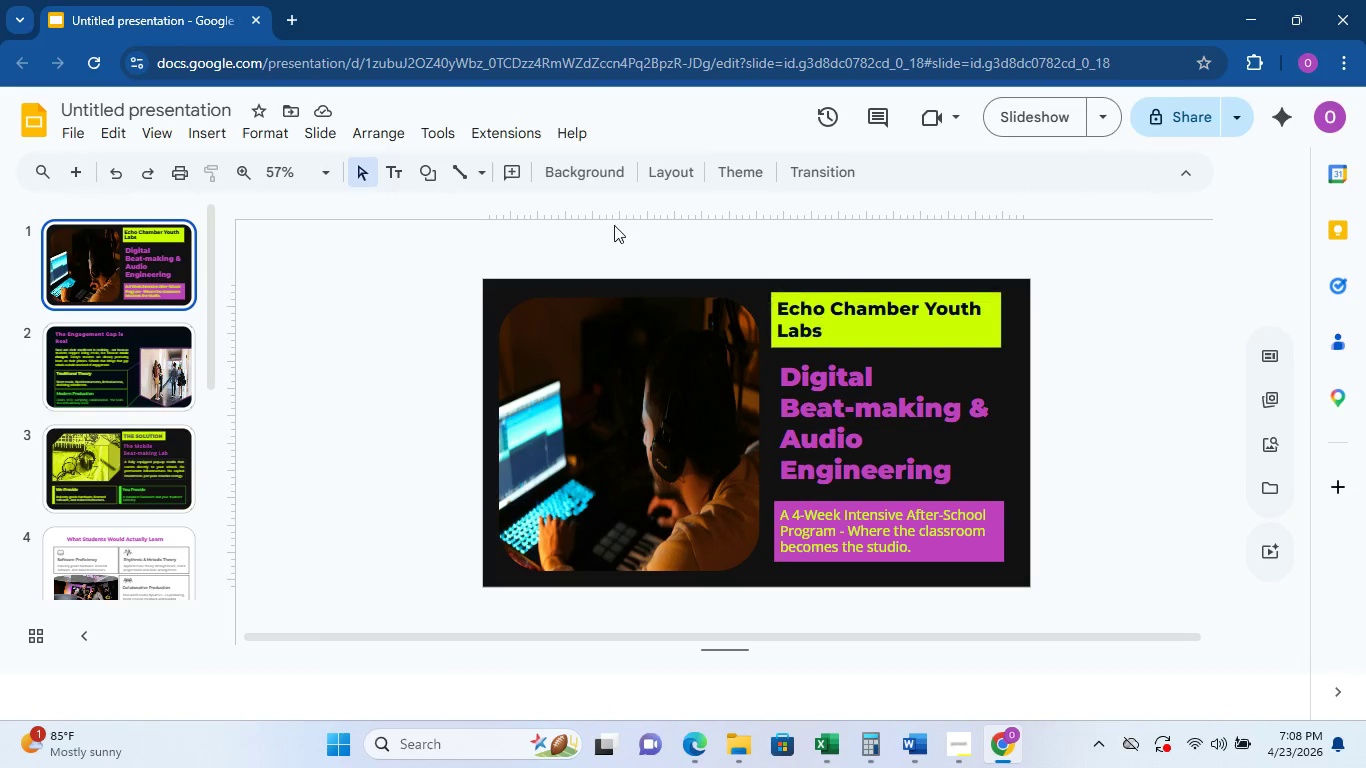 
left_click([587, 182])
 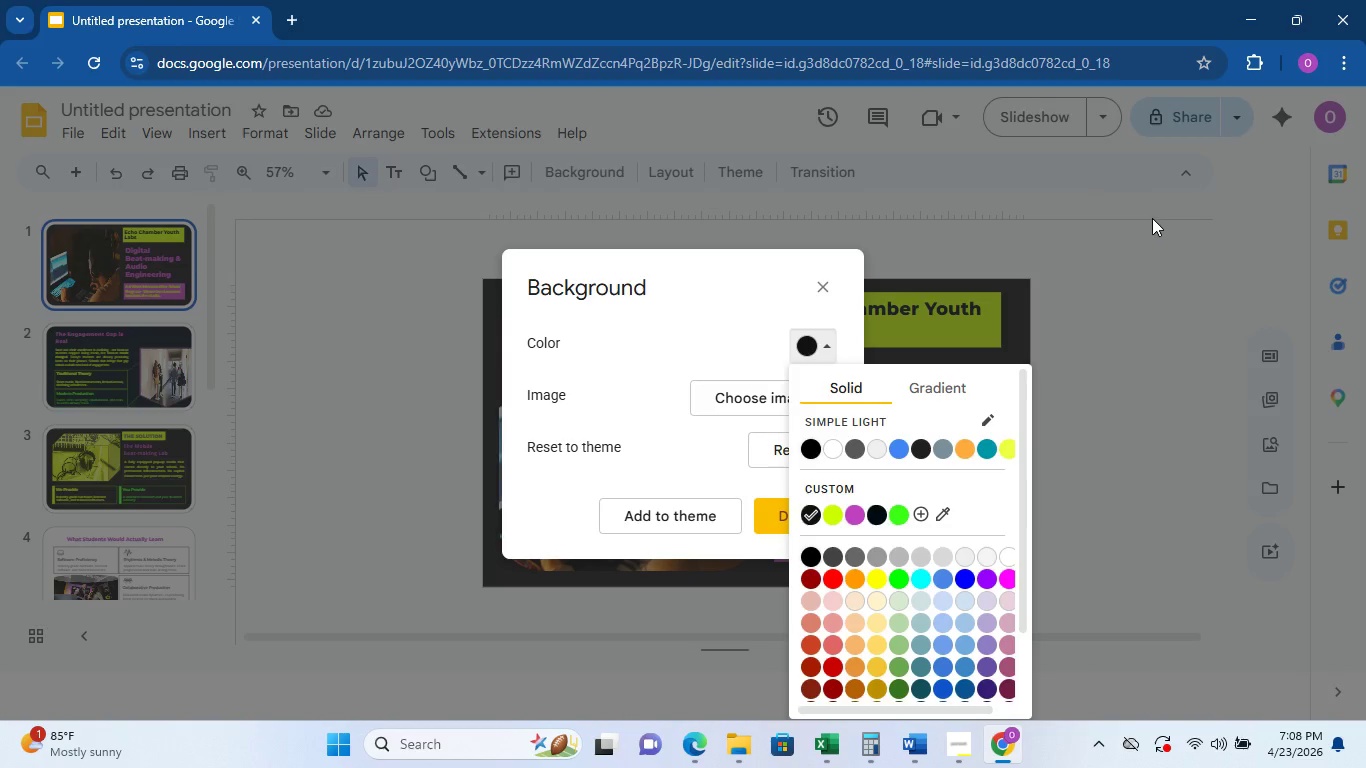 
wait(5.73)
 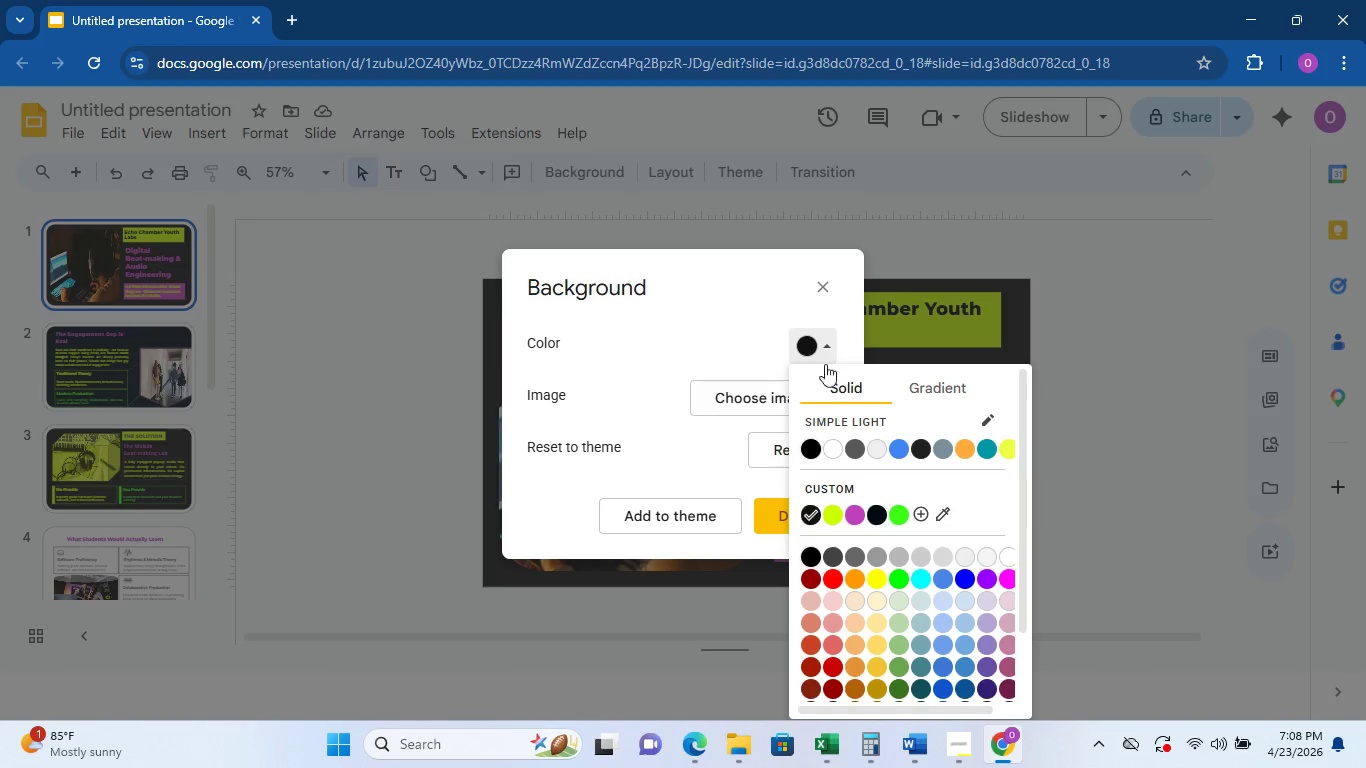 
left_click([827, 276])
 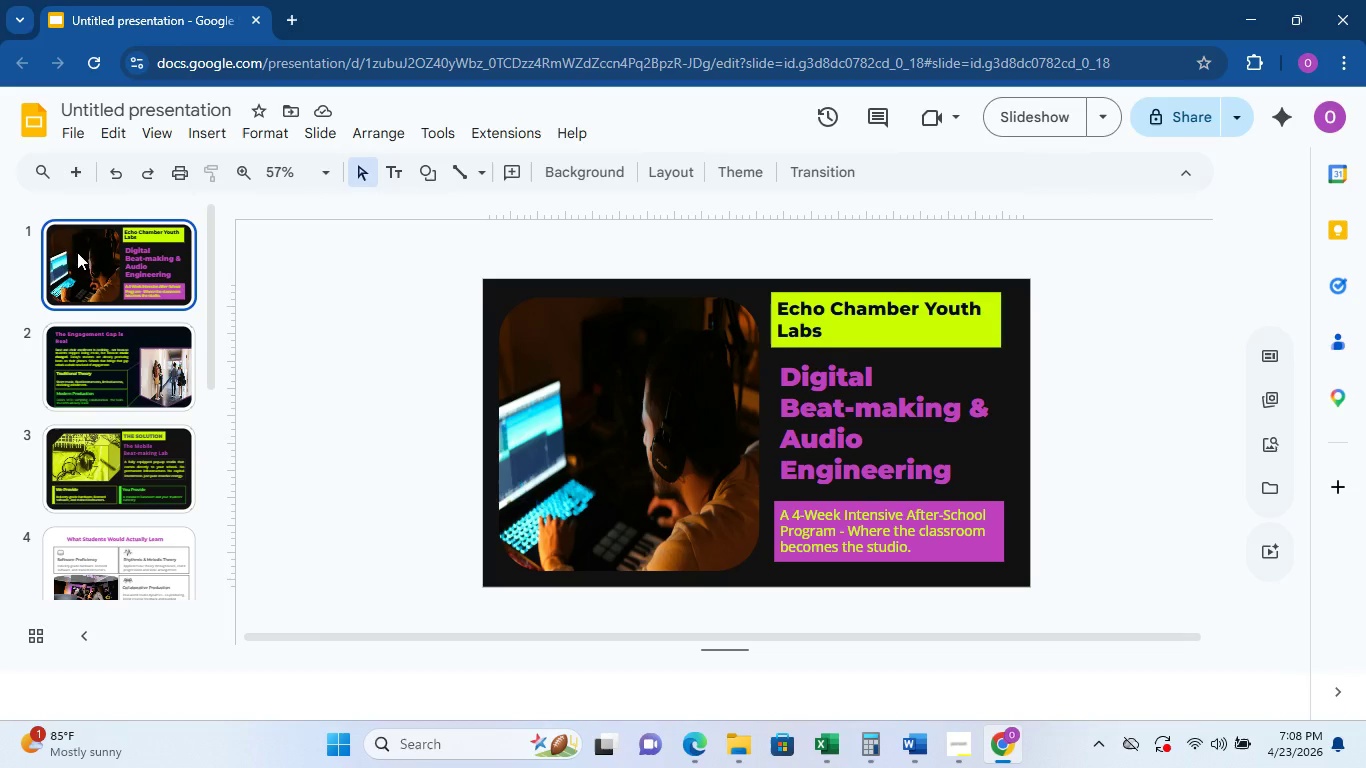 
left_click([99, 351])
 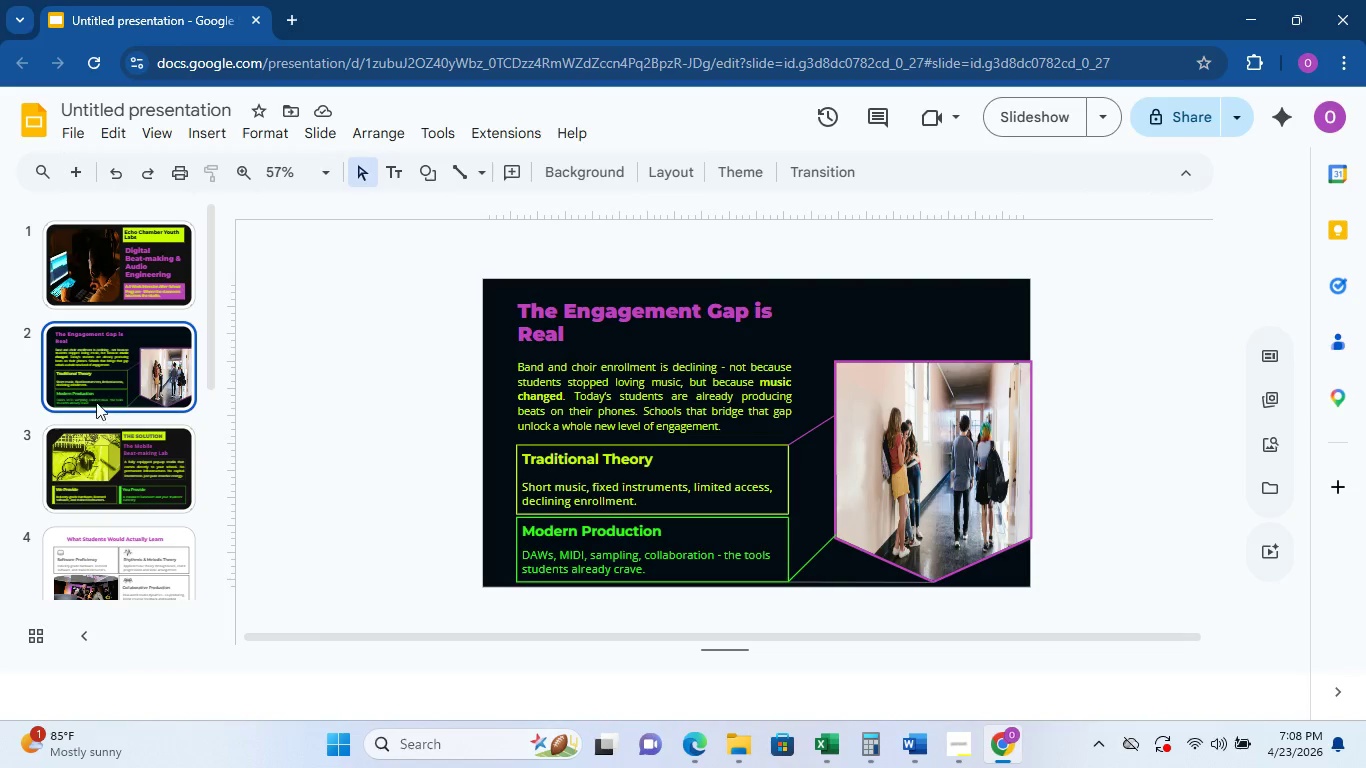 
left_click([95, 426])
 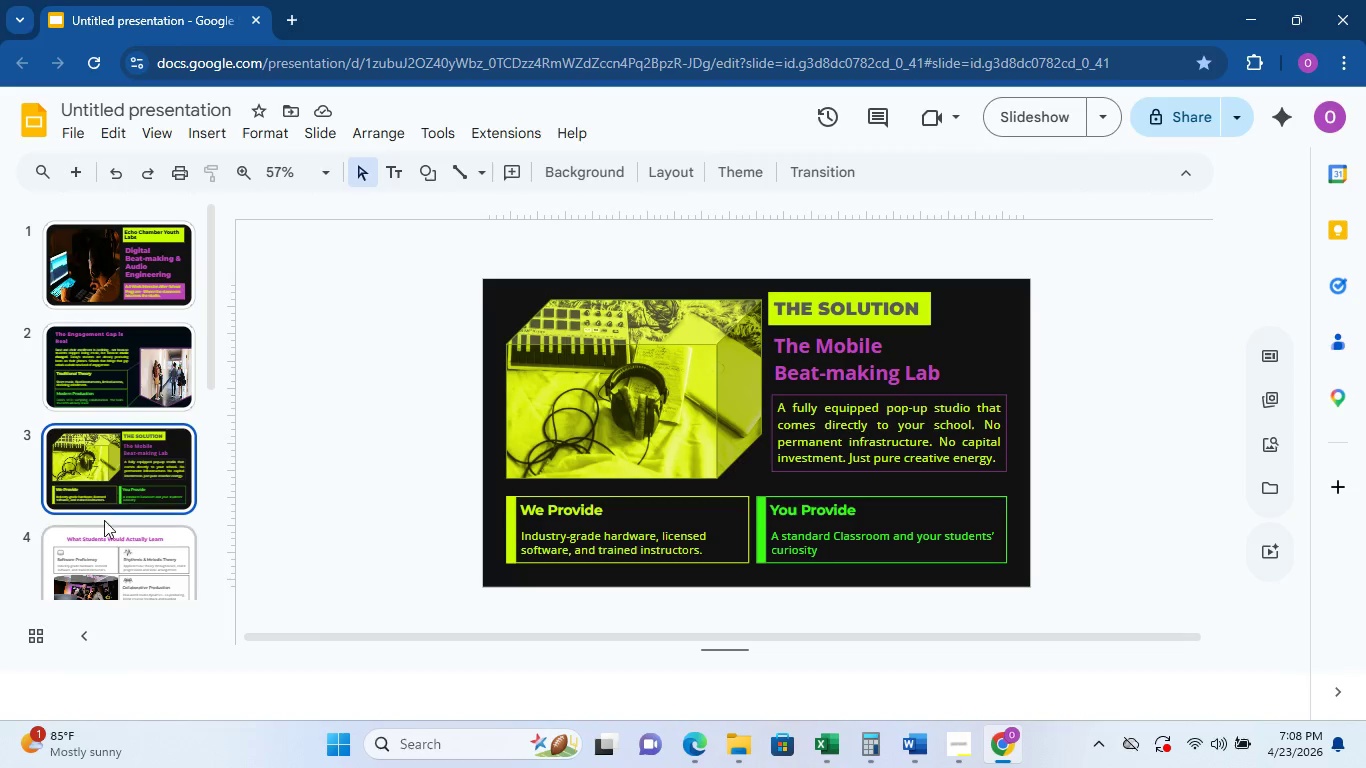 
left_click([97, 545])
 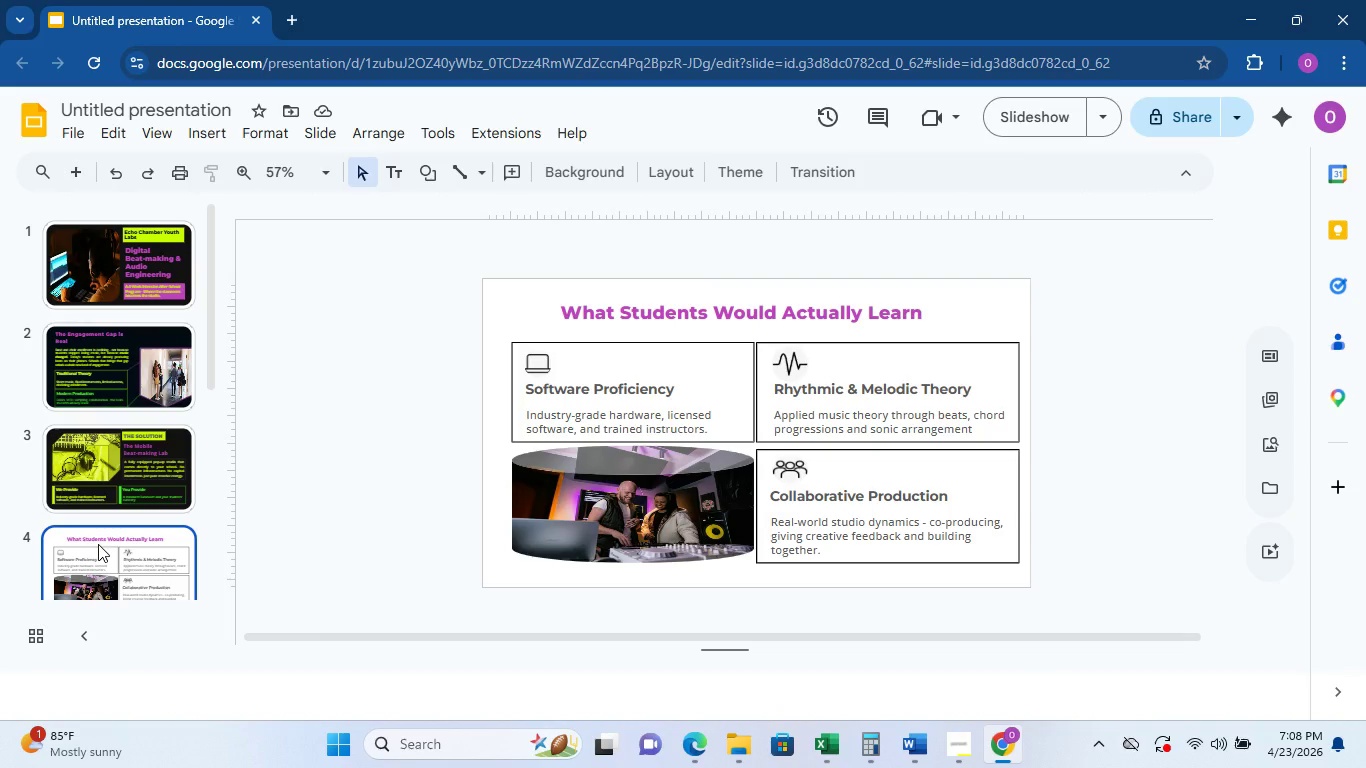 
wait(9.42)
 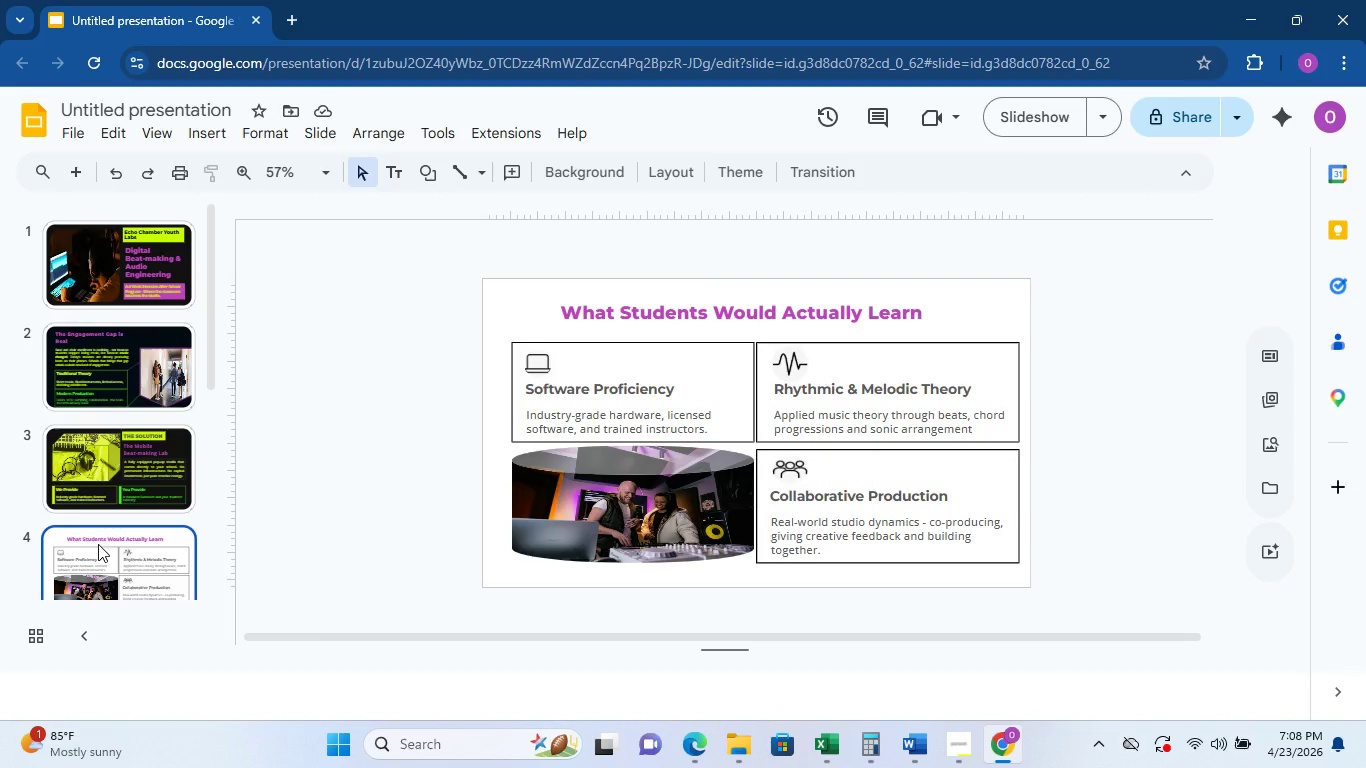 
left_click([952, 743])